 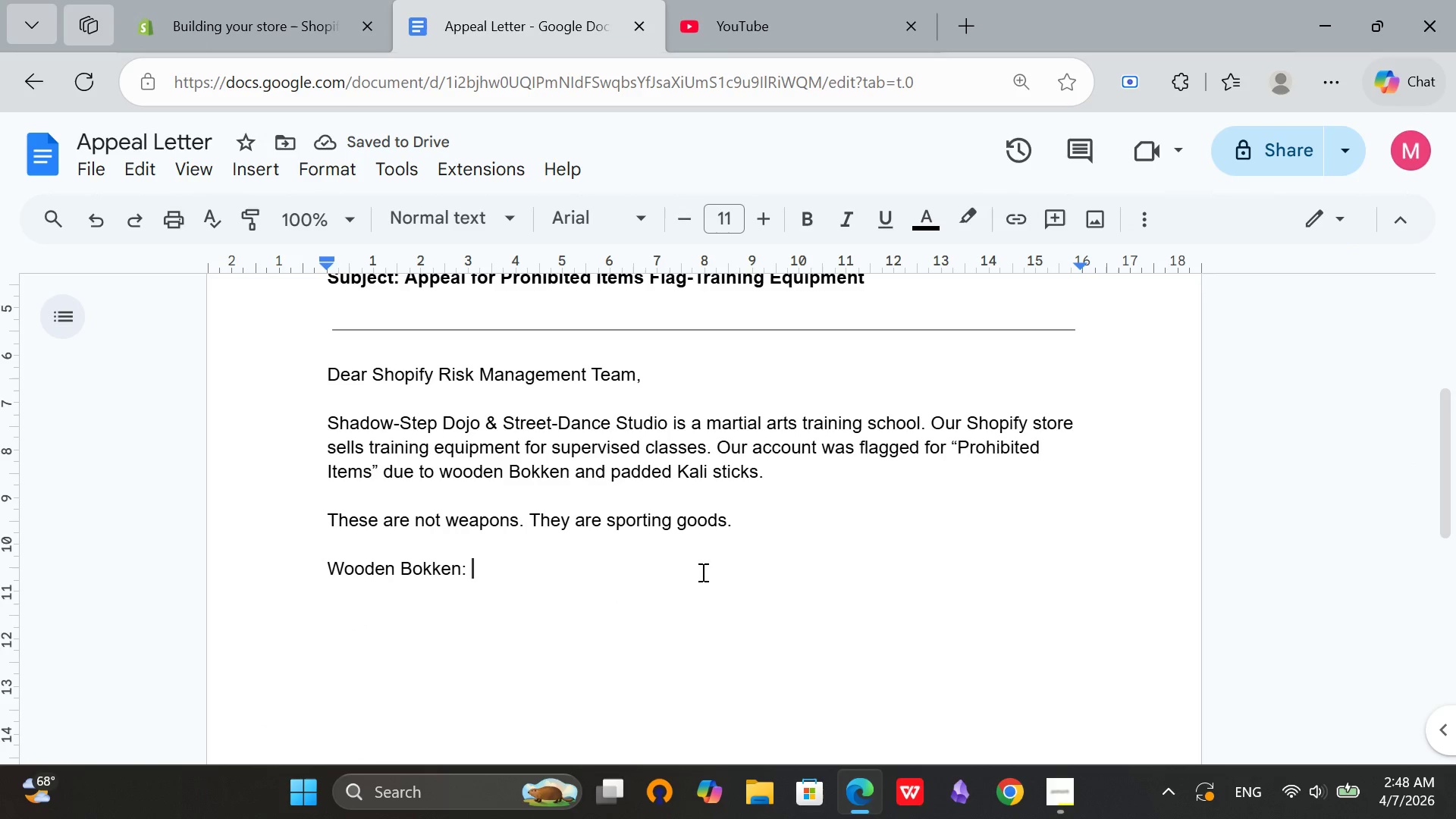 
type(Blunt, rounded edge. No sharp )
 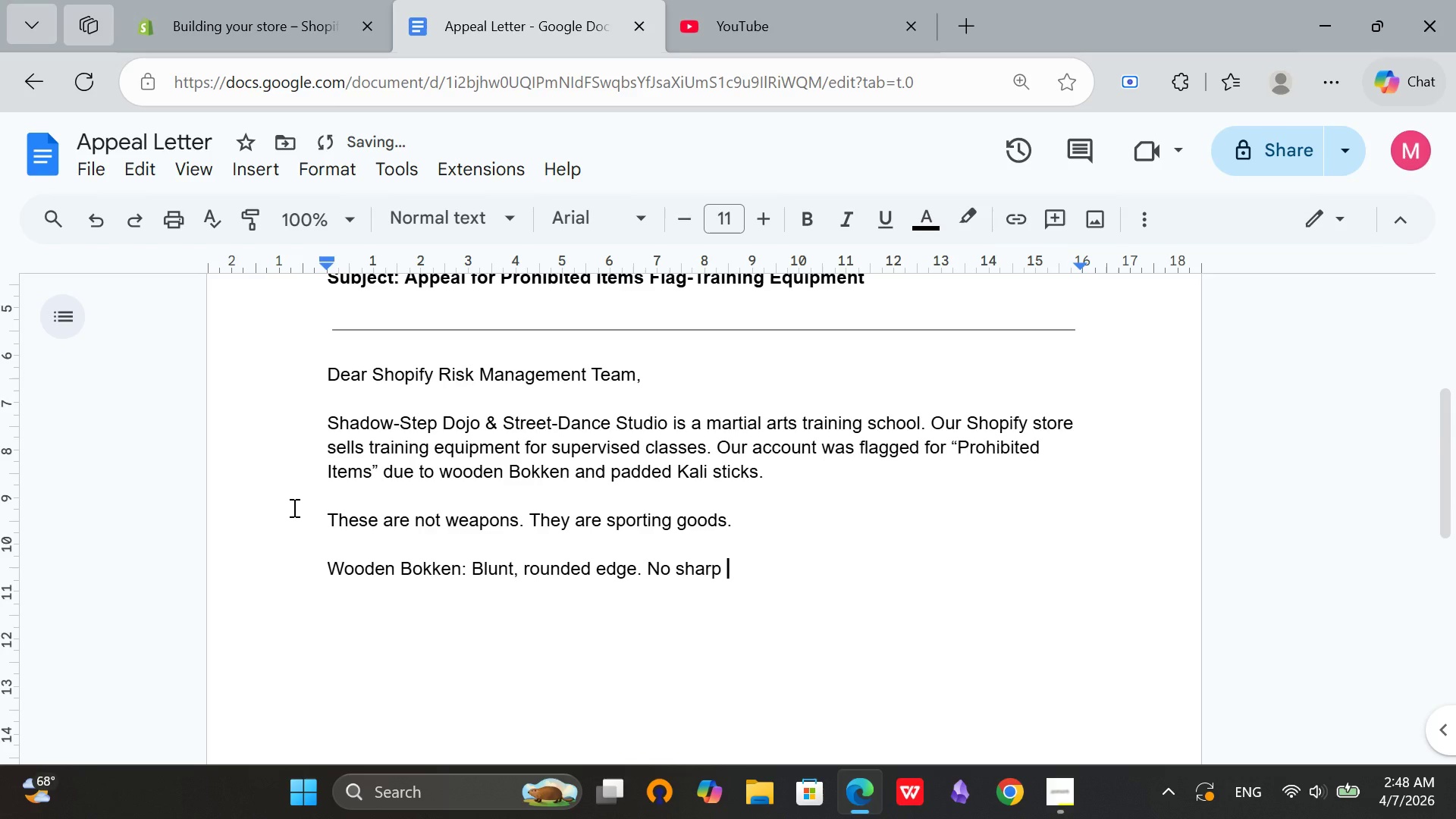 
type(point. Cannot be)
key(Backspace)
key(Backspace)
type(be sharpened. Used for Aikido form rs)
key(Backspace)
type(actice s)
key(Backspace)
type(and Kendo)
 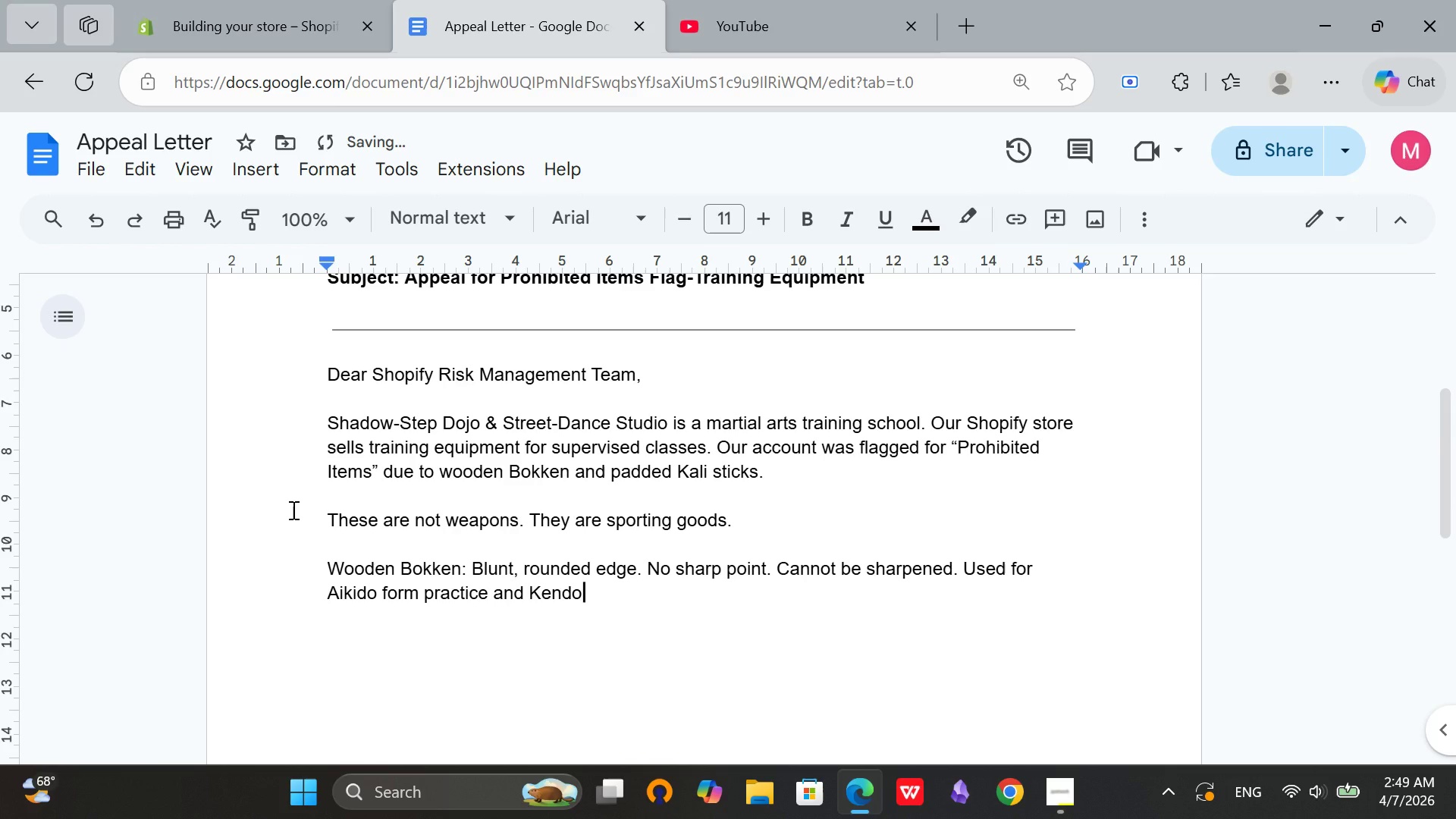 
type( striking drills.)
 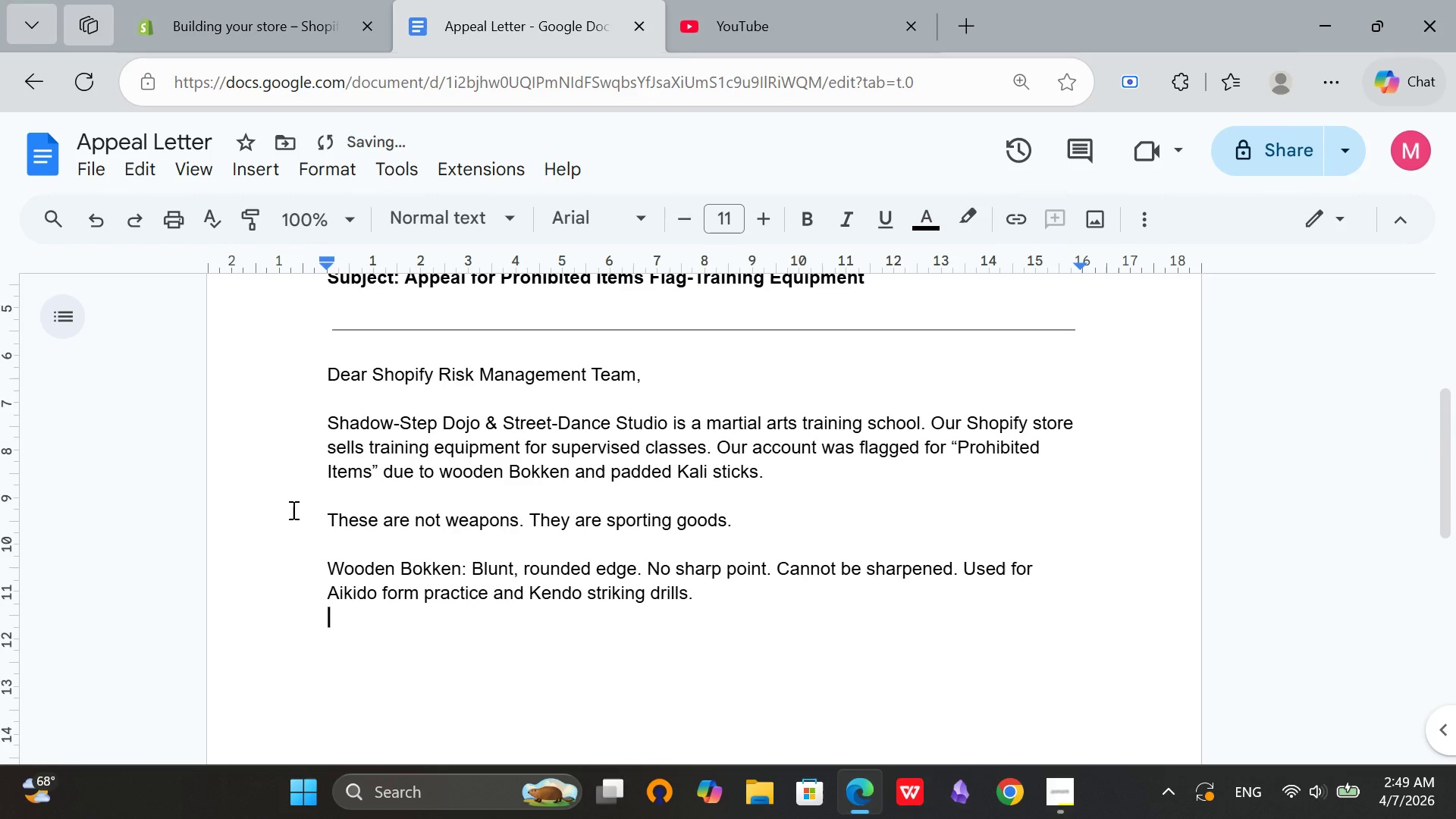 
key(Enter)
 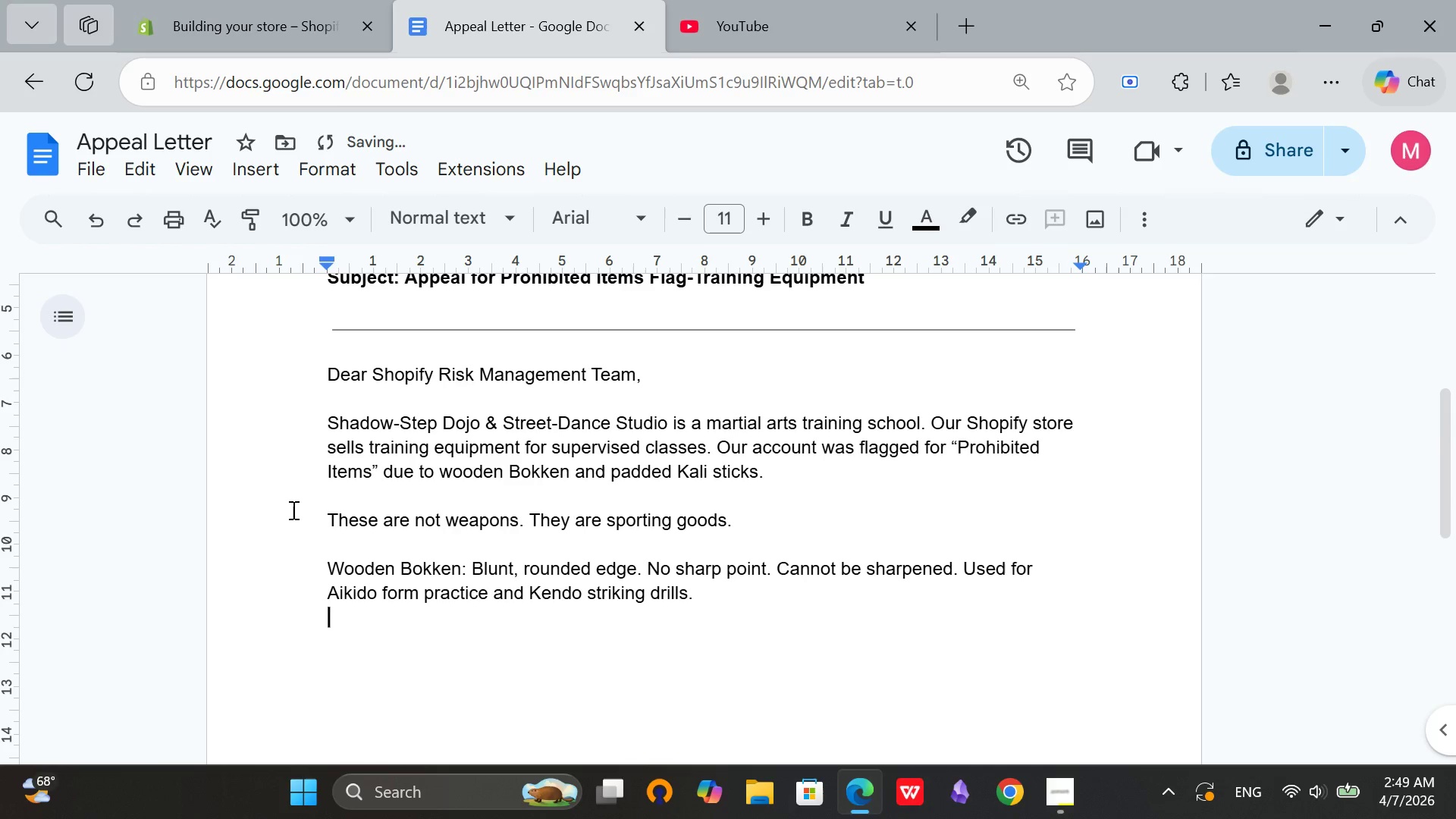 
key(Enter)
 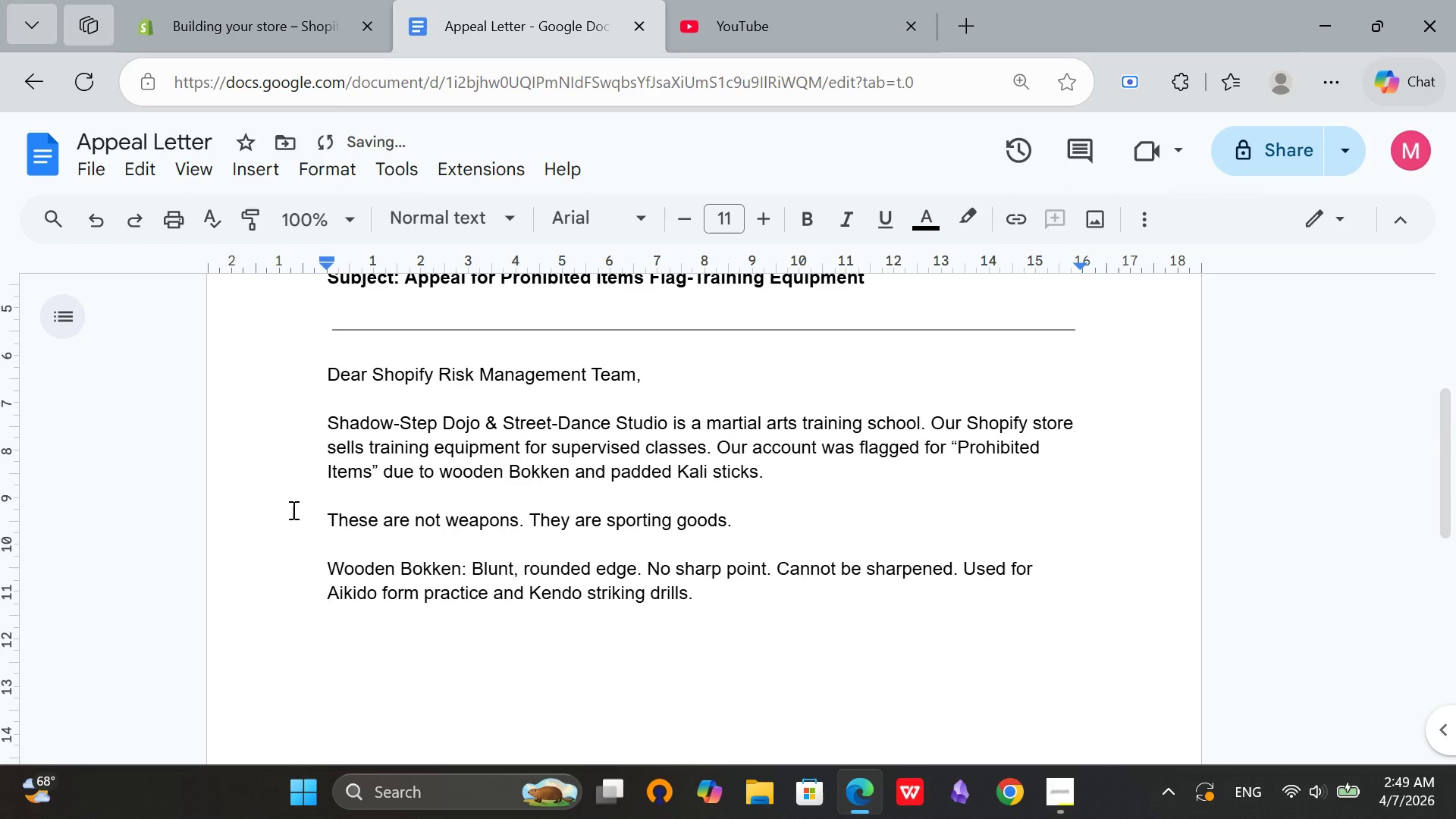 
type(Foa Nunchucks: Soft polyurethane foam over nylon cord. Zero had surfaces. Weighs 0.15 kg. )
 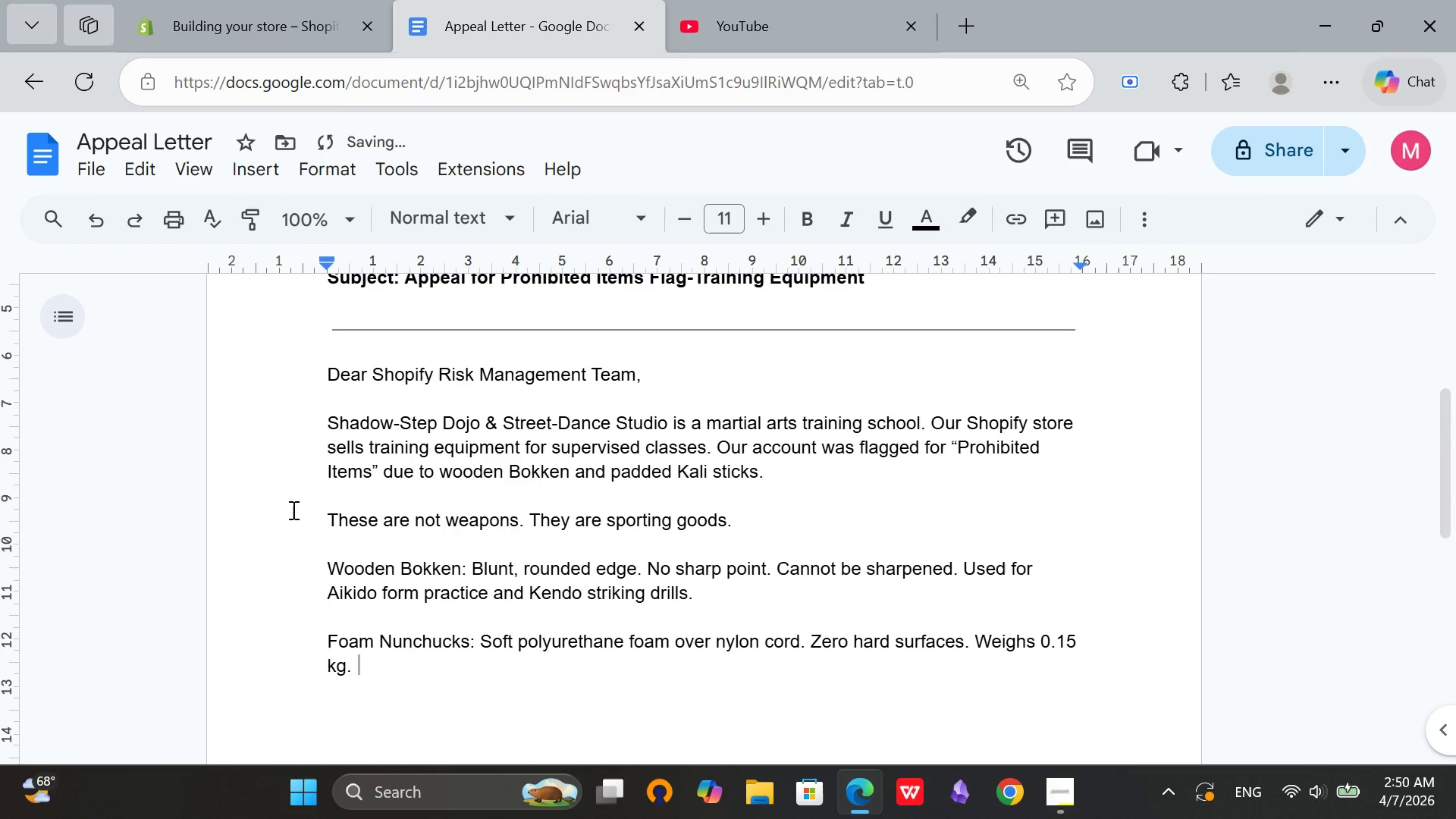 
type(Used for)
 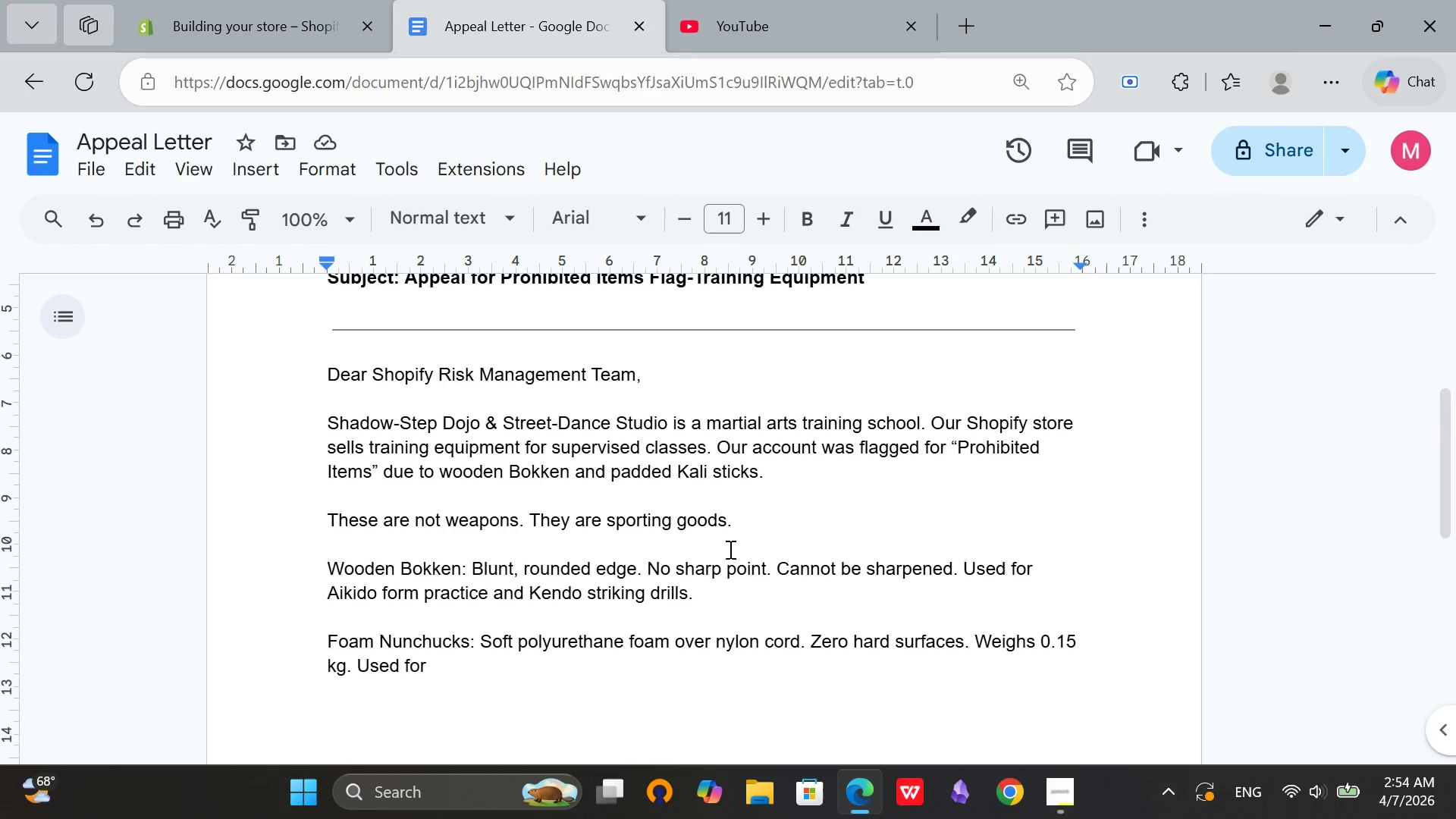 
wait(242.8)
 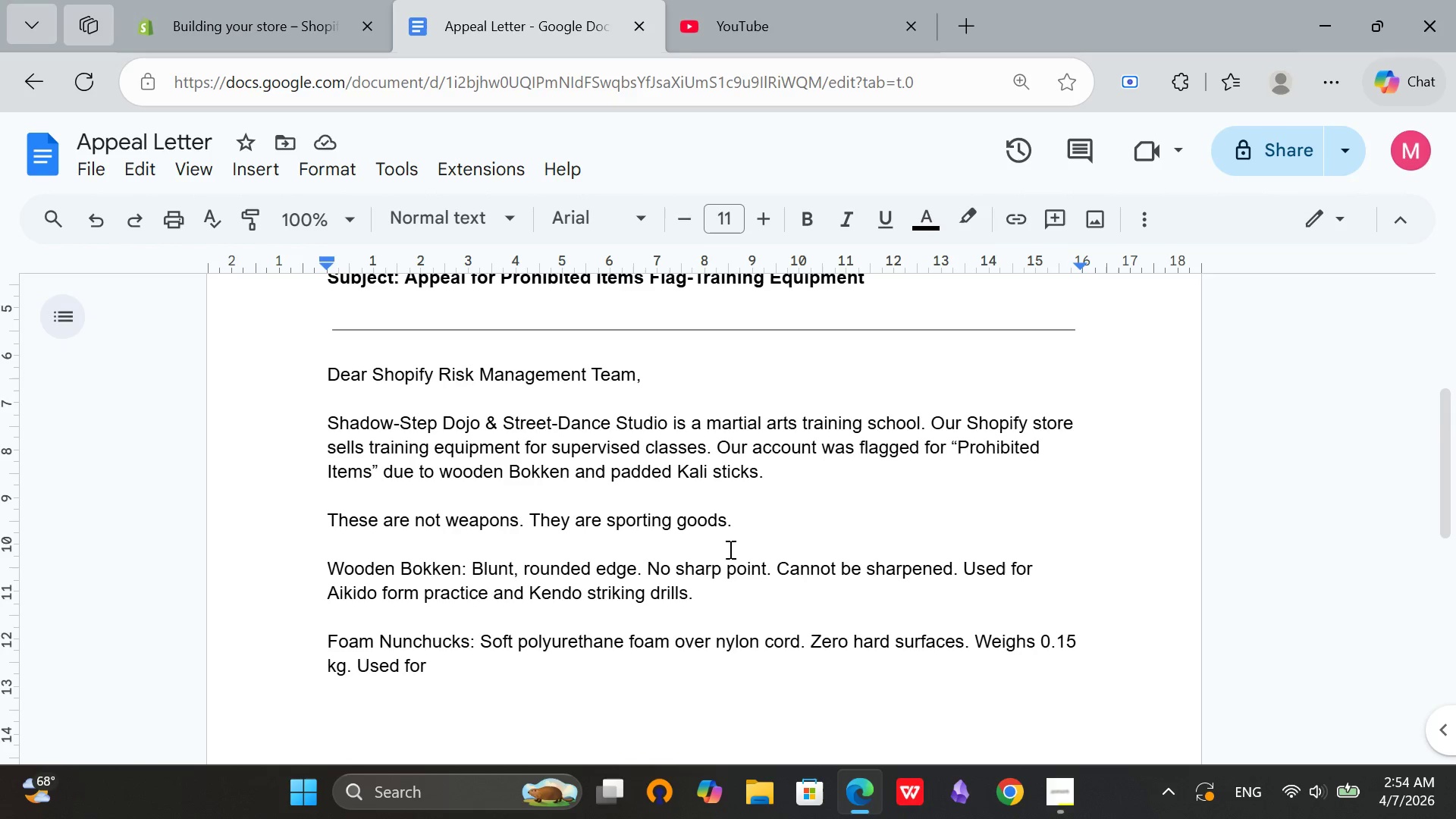 
key(Space)
 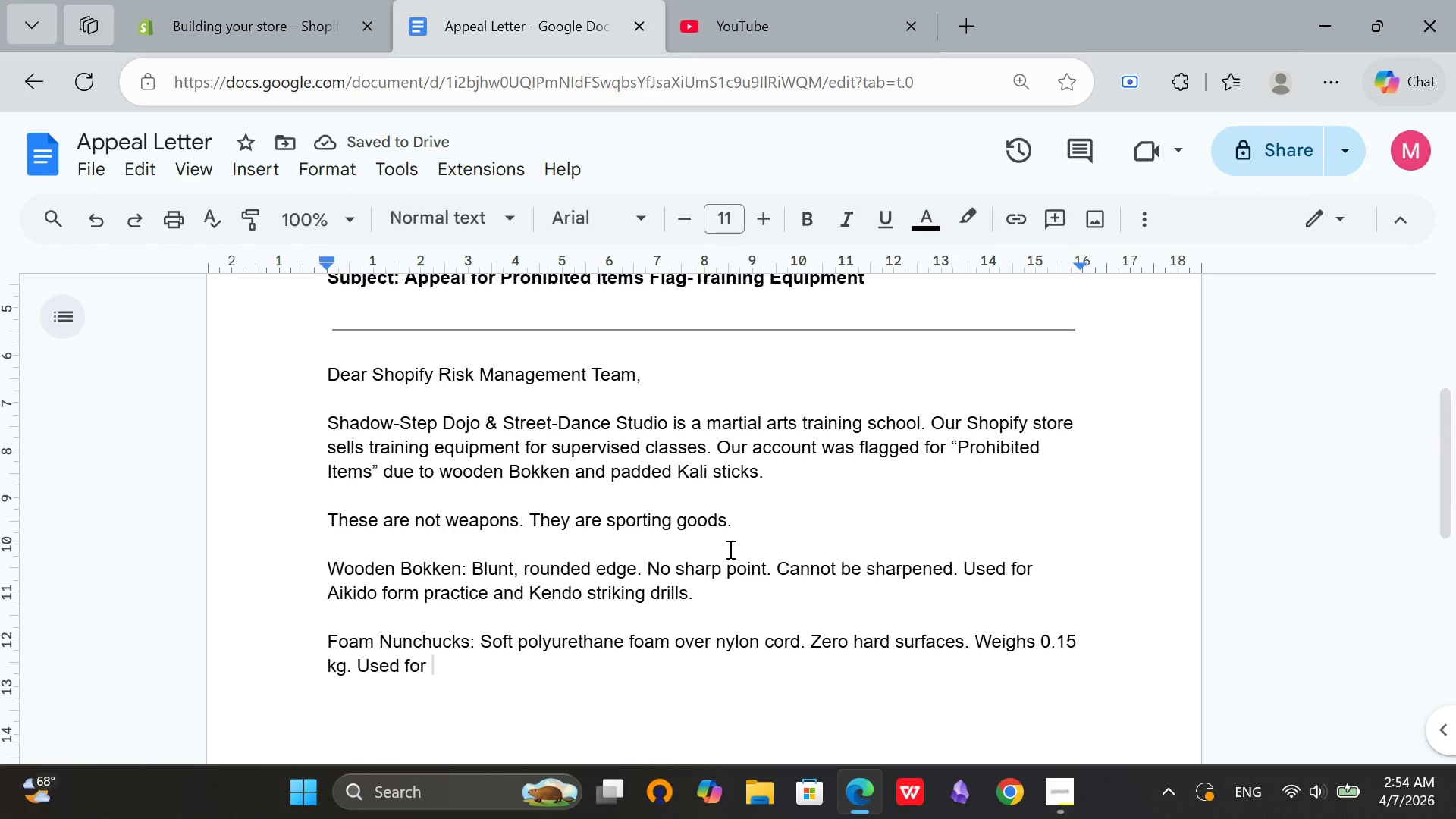 
wait(6.48)
 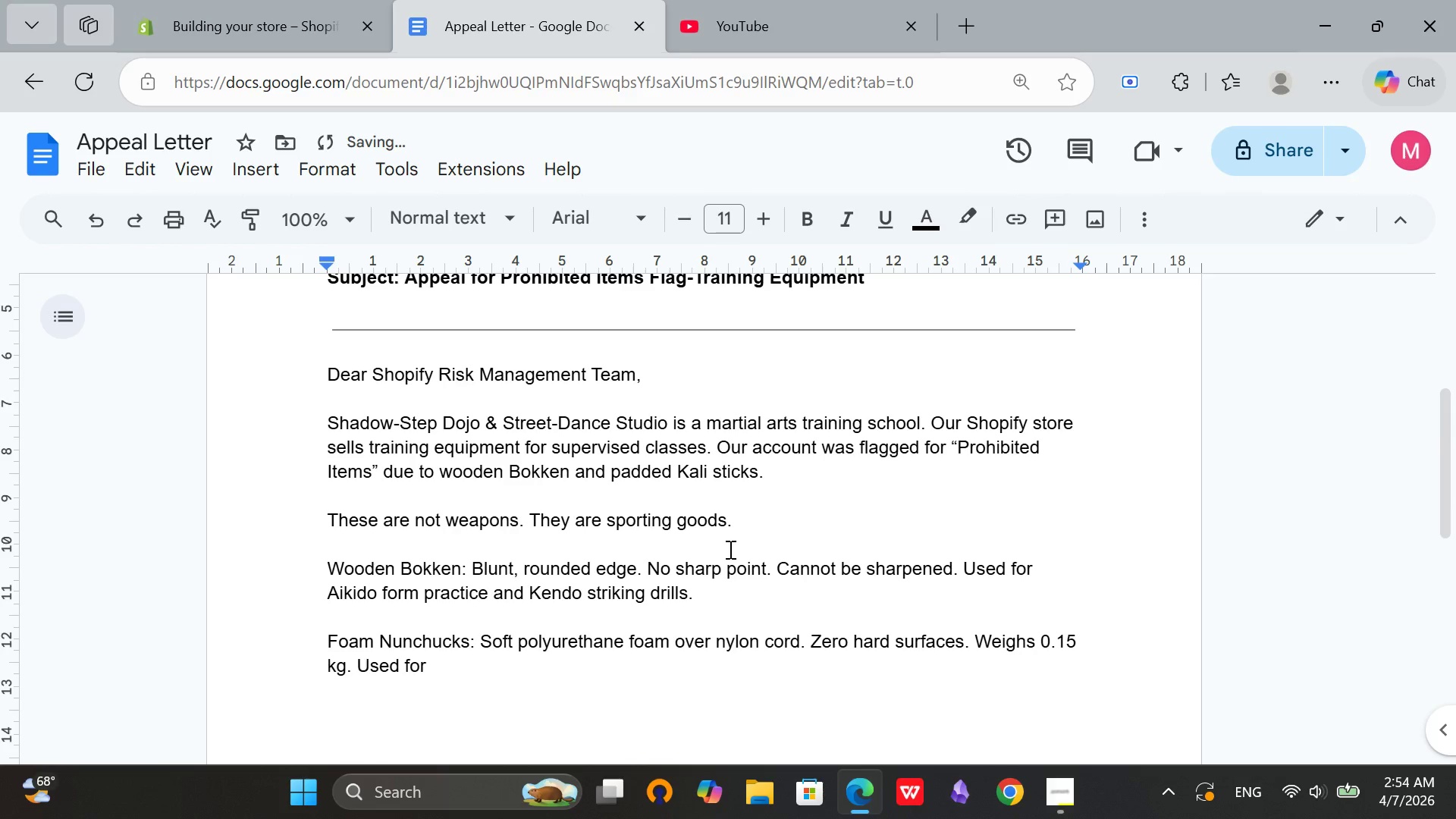 
type(beginner coordinato)
key(Backspace)
type(ion drills. Cannot generate striking frce.)
 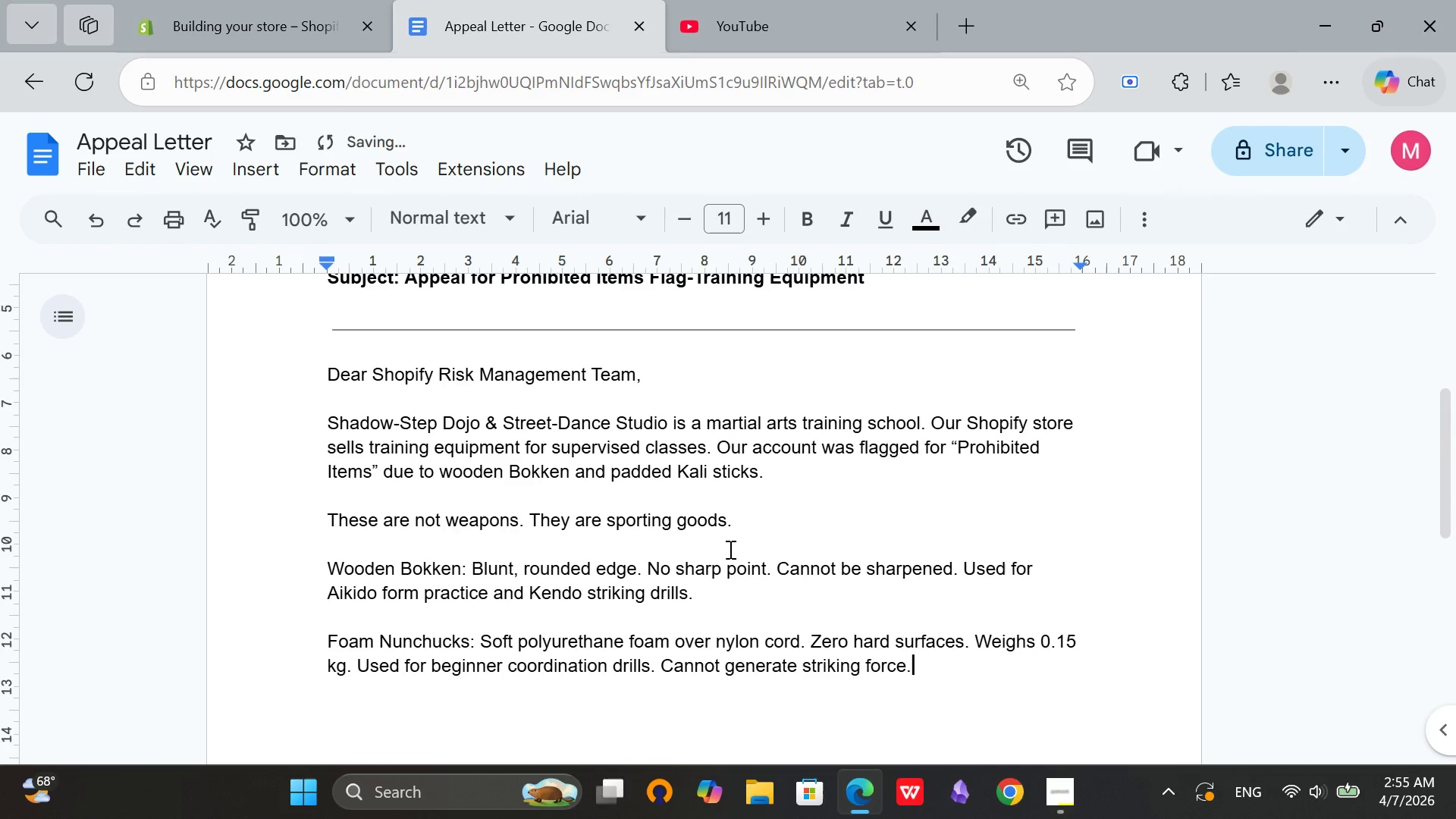 
key(Enter)
 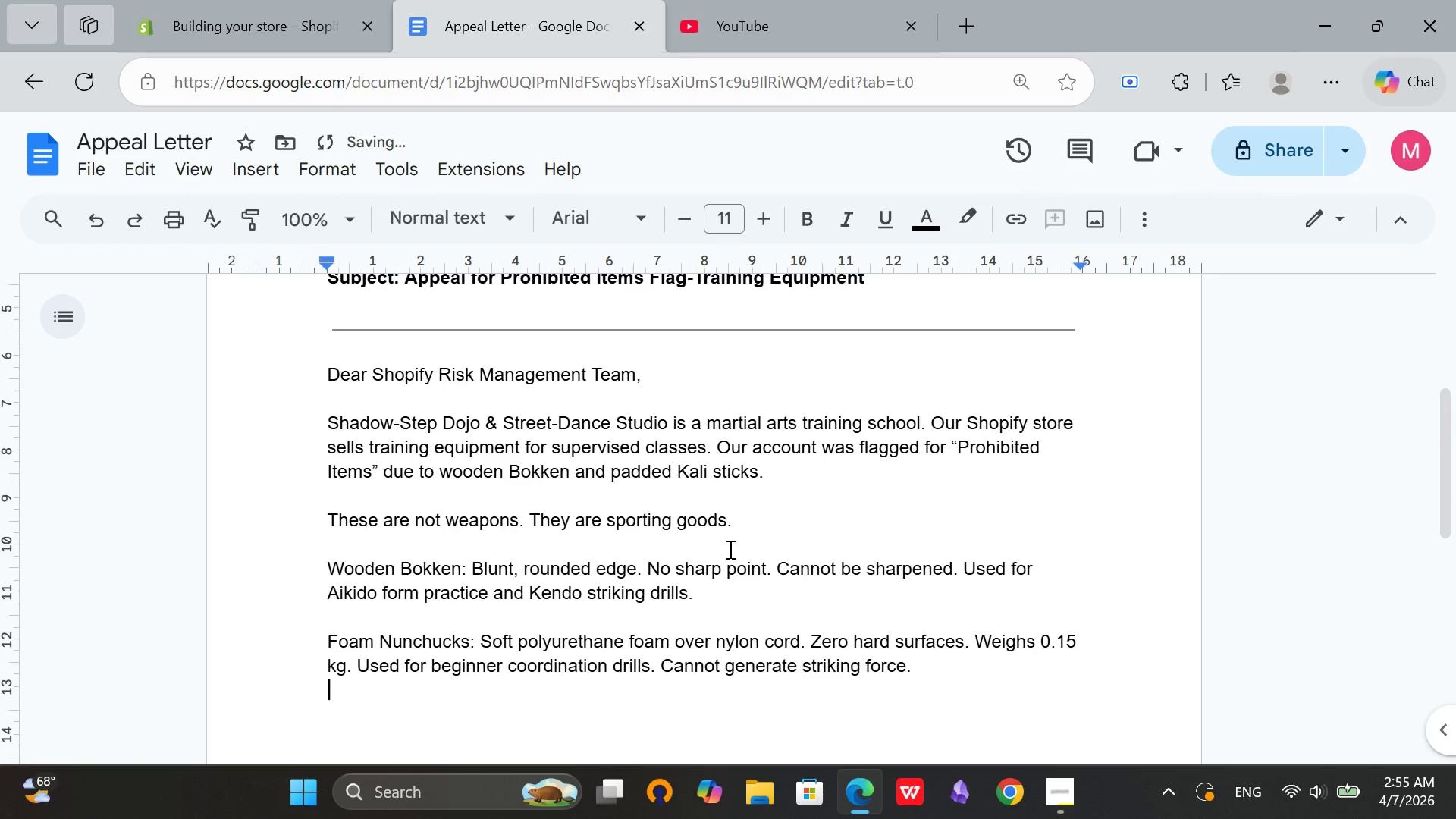 
key(Enter)
 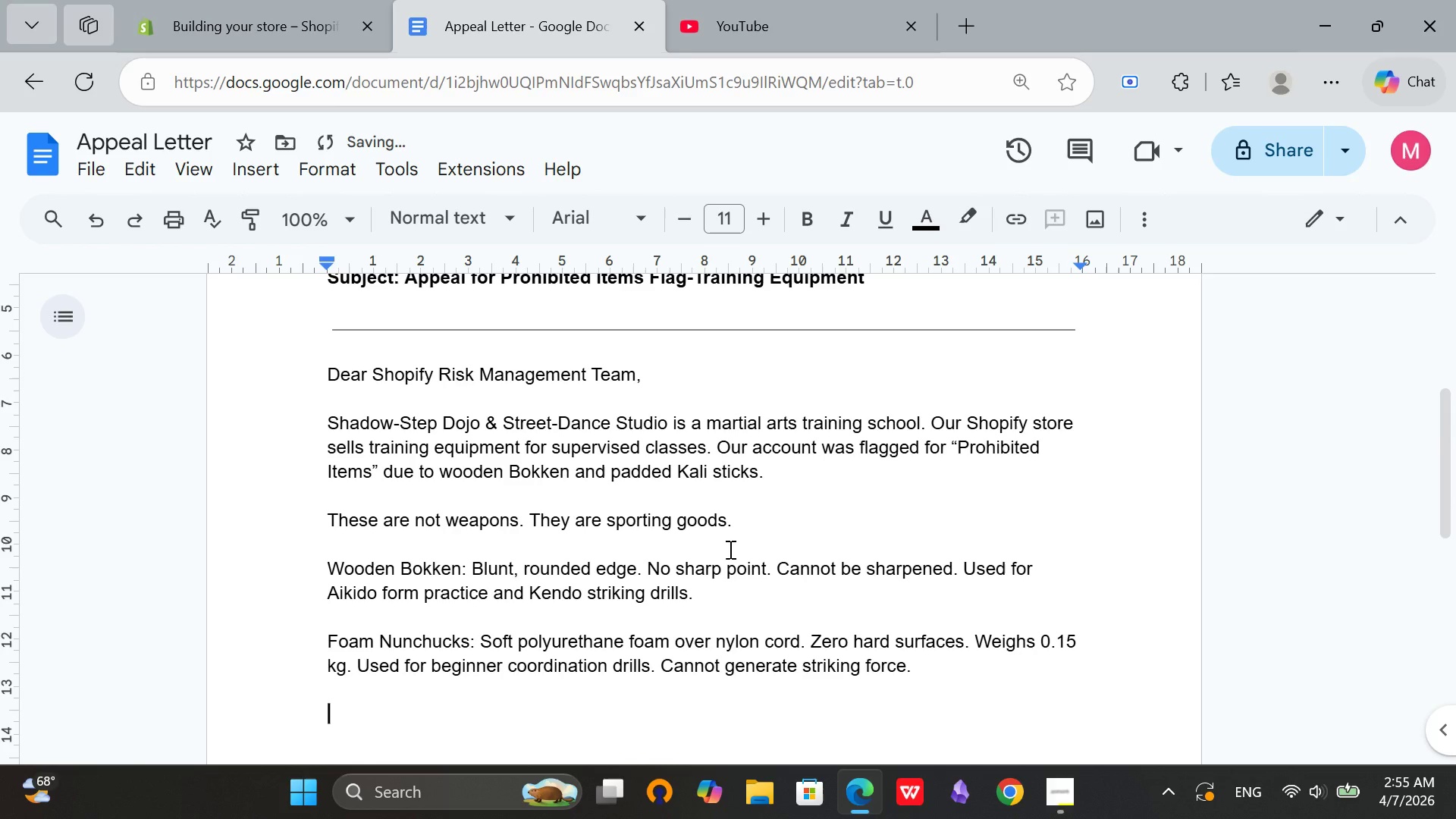 
type(Paddd Kali Sticks: High-density foam over rattan ci)
key(Backspace)
type(ore)
 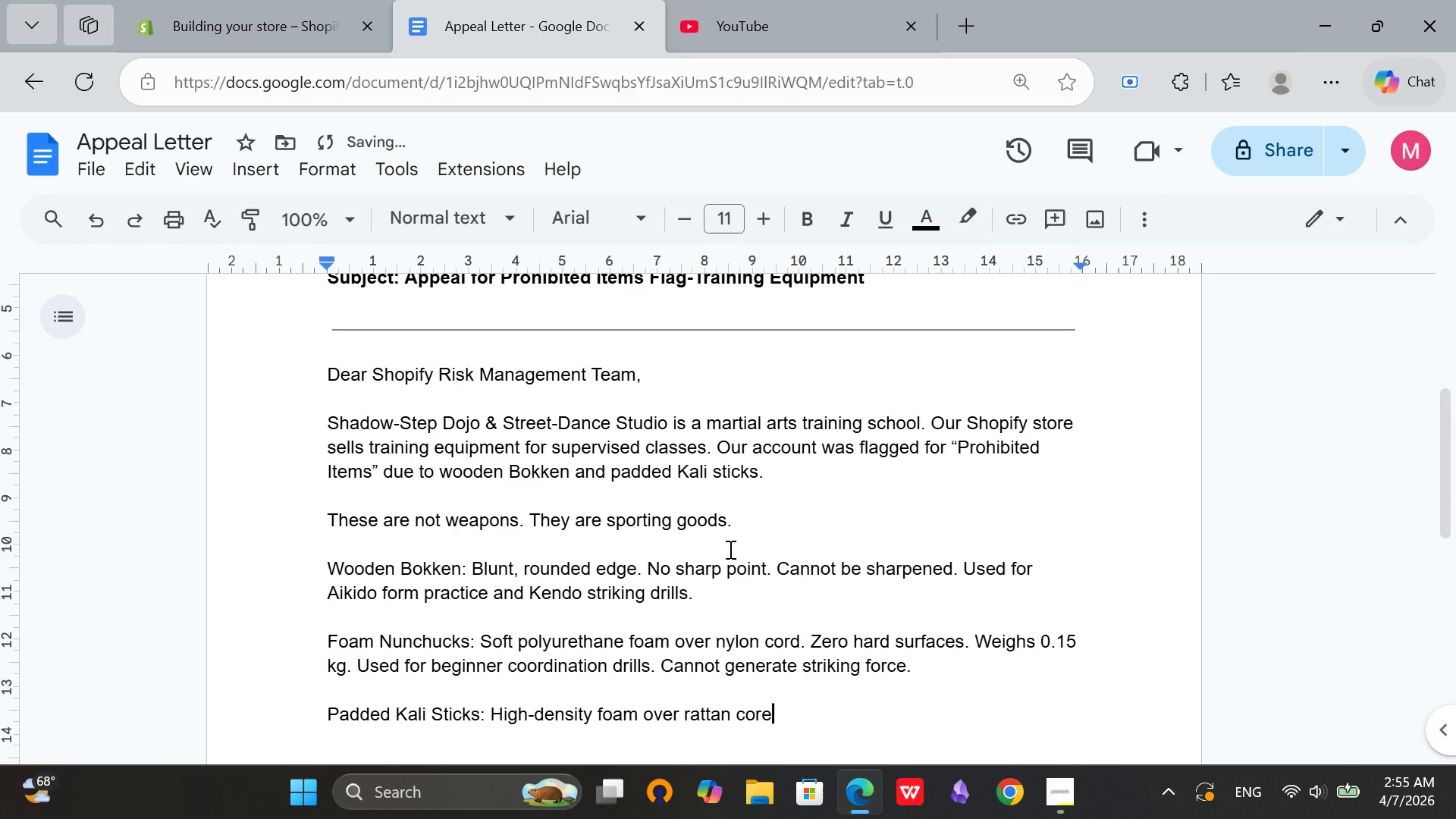 
key(Backspace)
key(Backspace)
key(Backspace)
key(Backspace)
type(core. 1-inch thick paddng. Used for partener)
 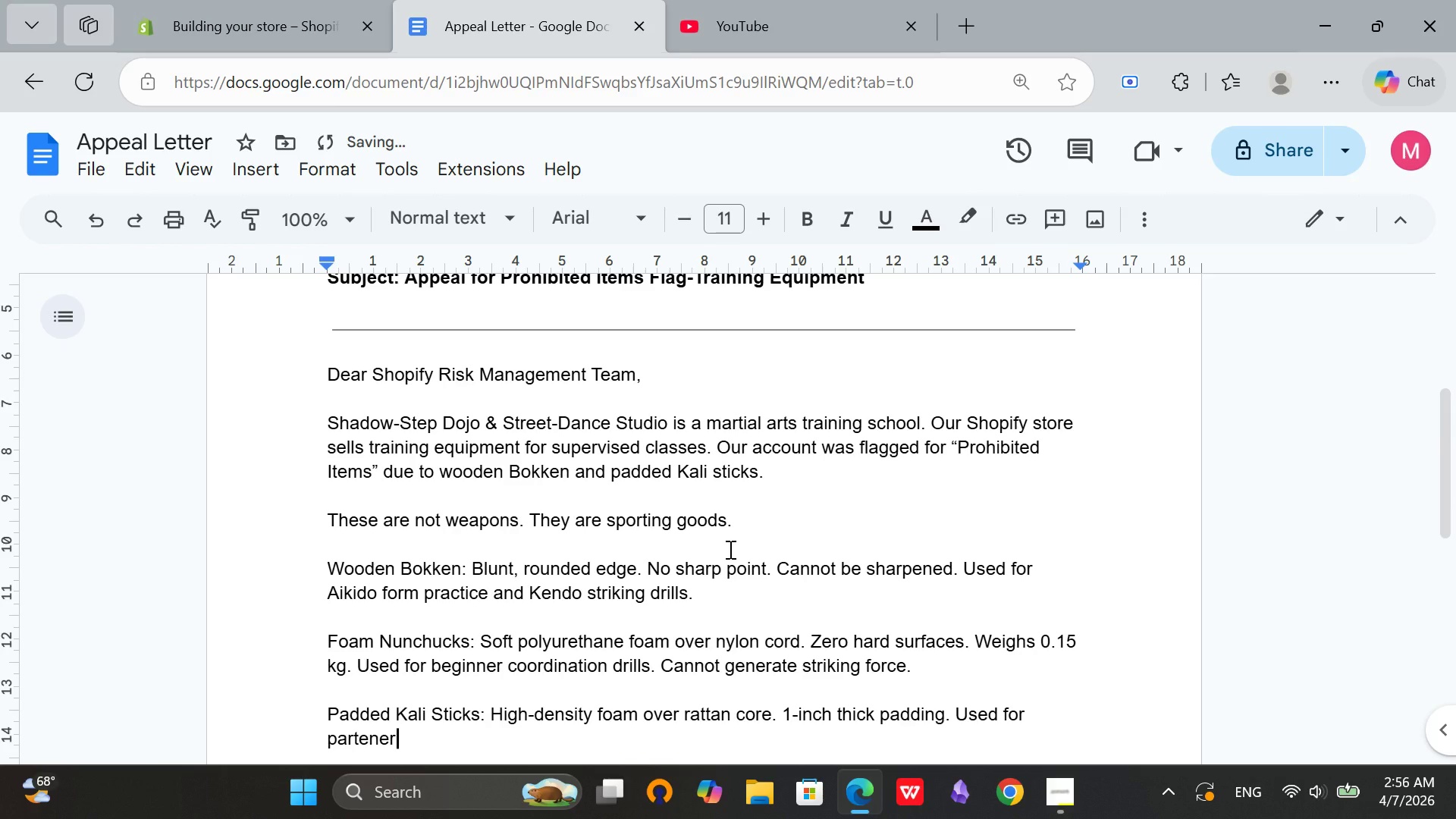 
wait(32.86)
 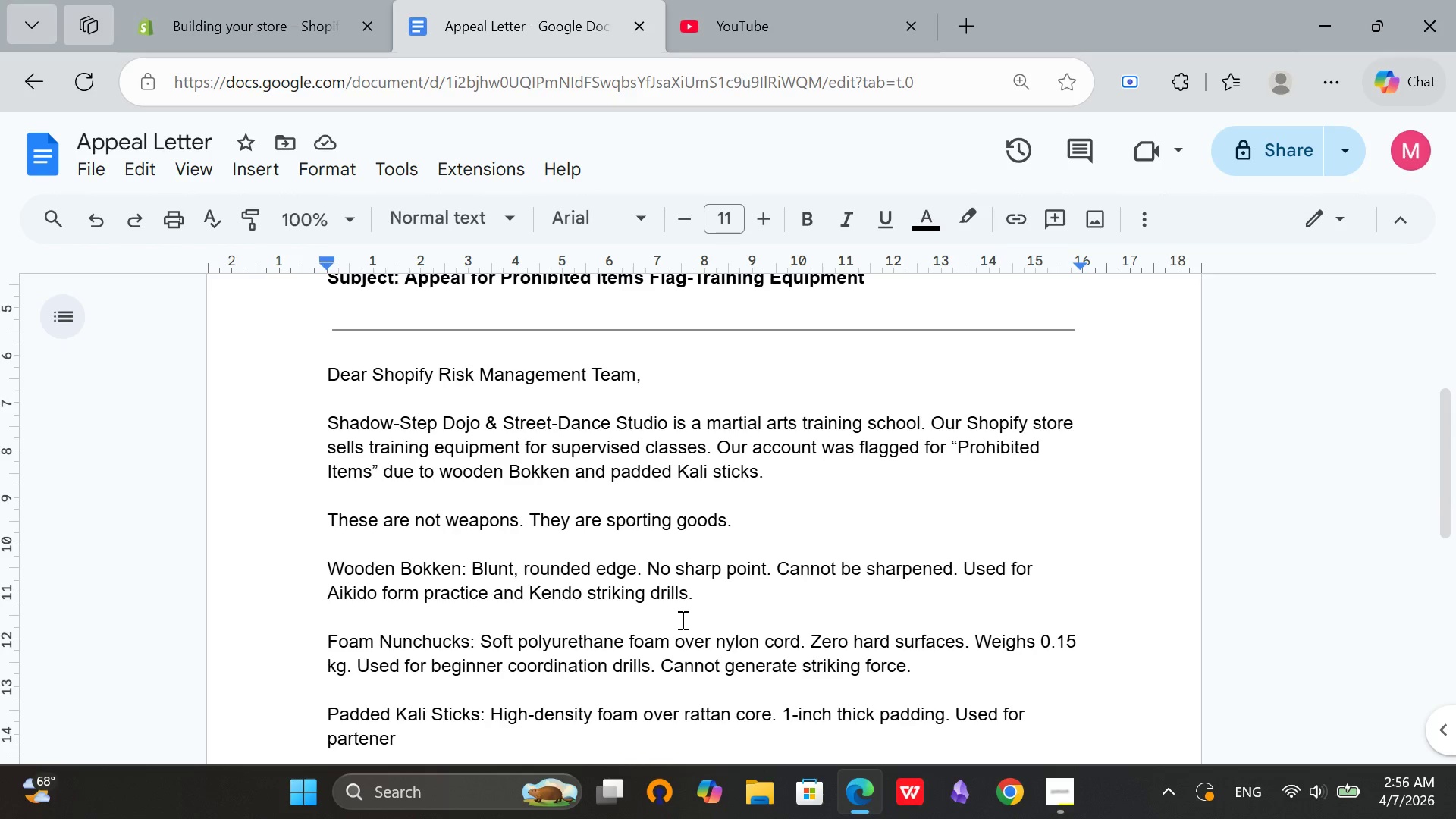 
scroll: coordinate [679, 619], scroll_direction: down, amount: 2.0
 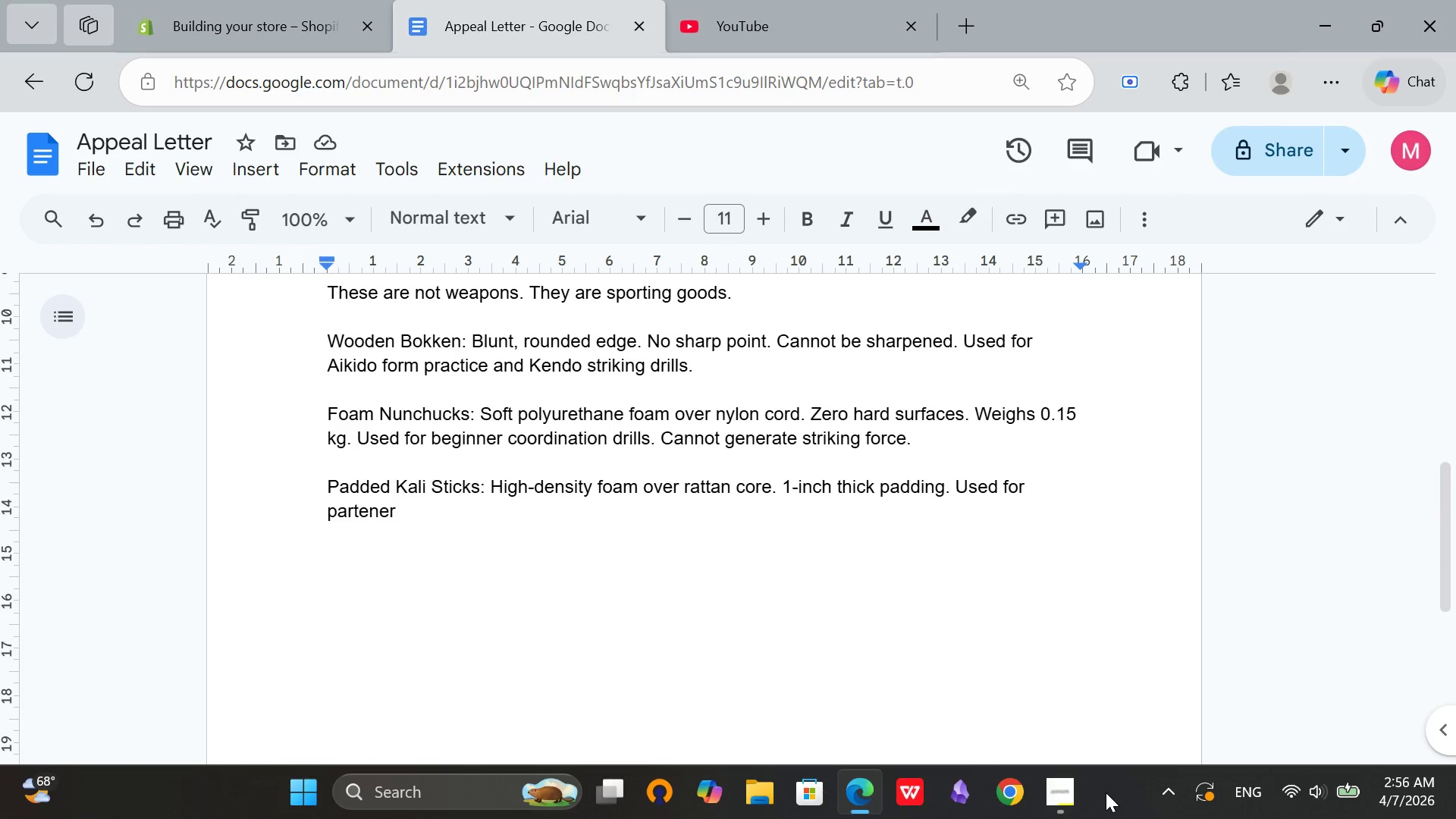 
left_click([1066, 803])